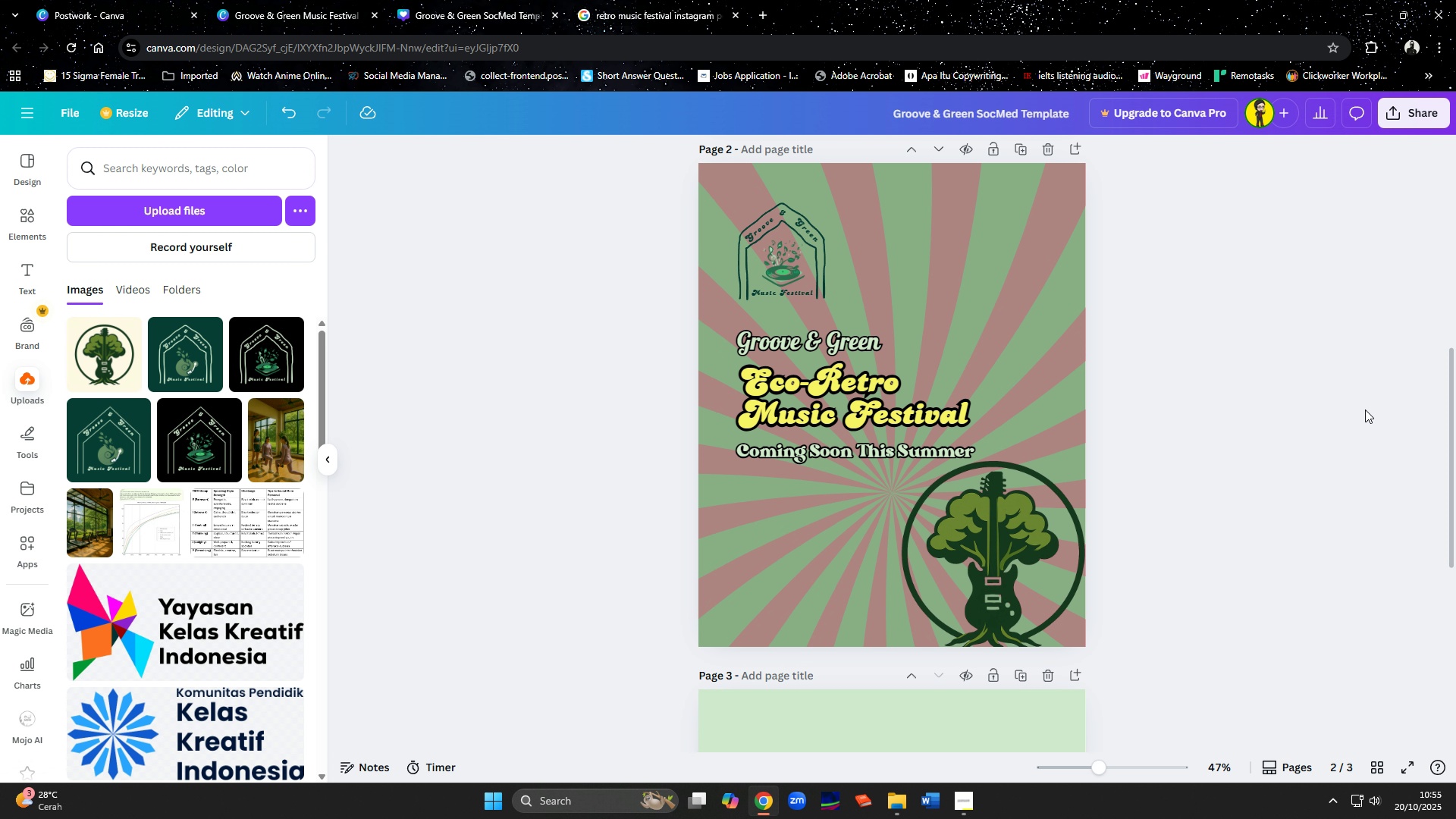 
wait(16.42)
 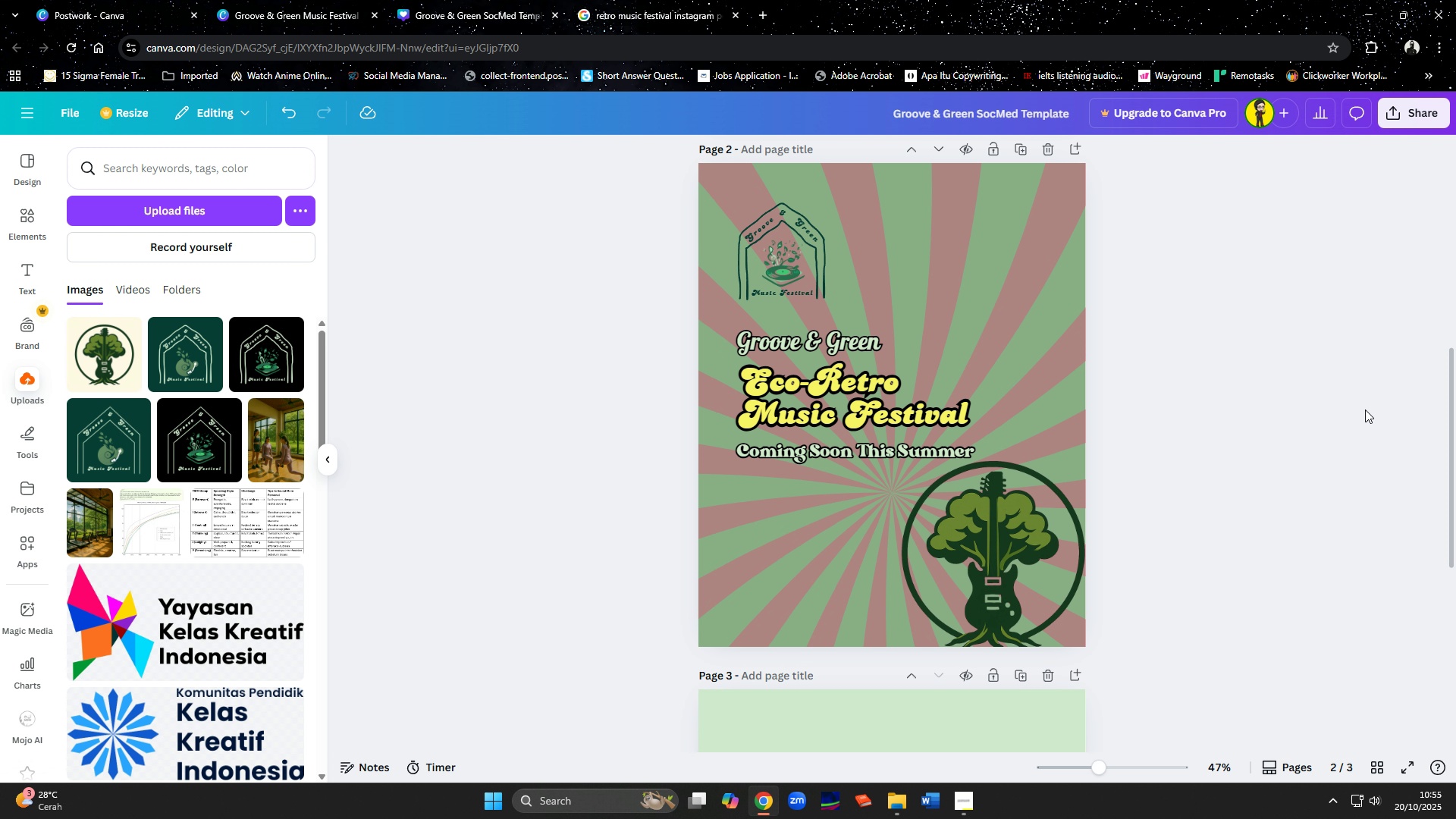 
left_click([1203, 437])
 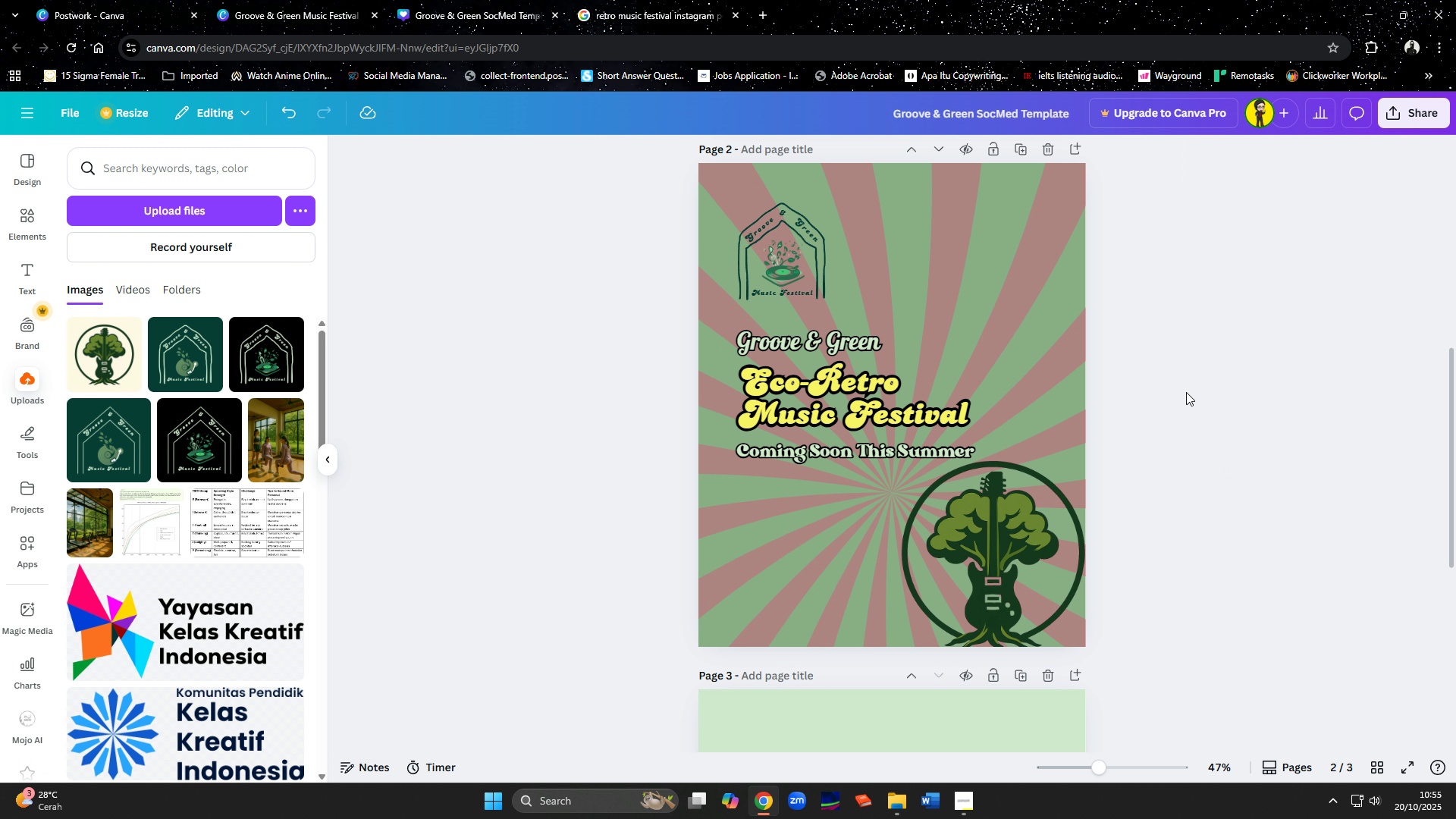 
hold_key(key=ControlLeft, duration=0.67)
scroll: coordinate [1186, 392], scroll_direction: down, amount: 2.0
 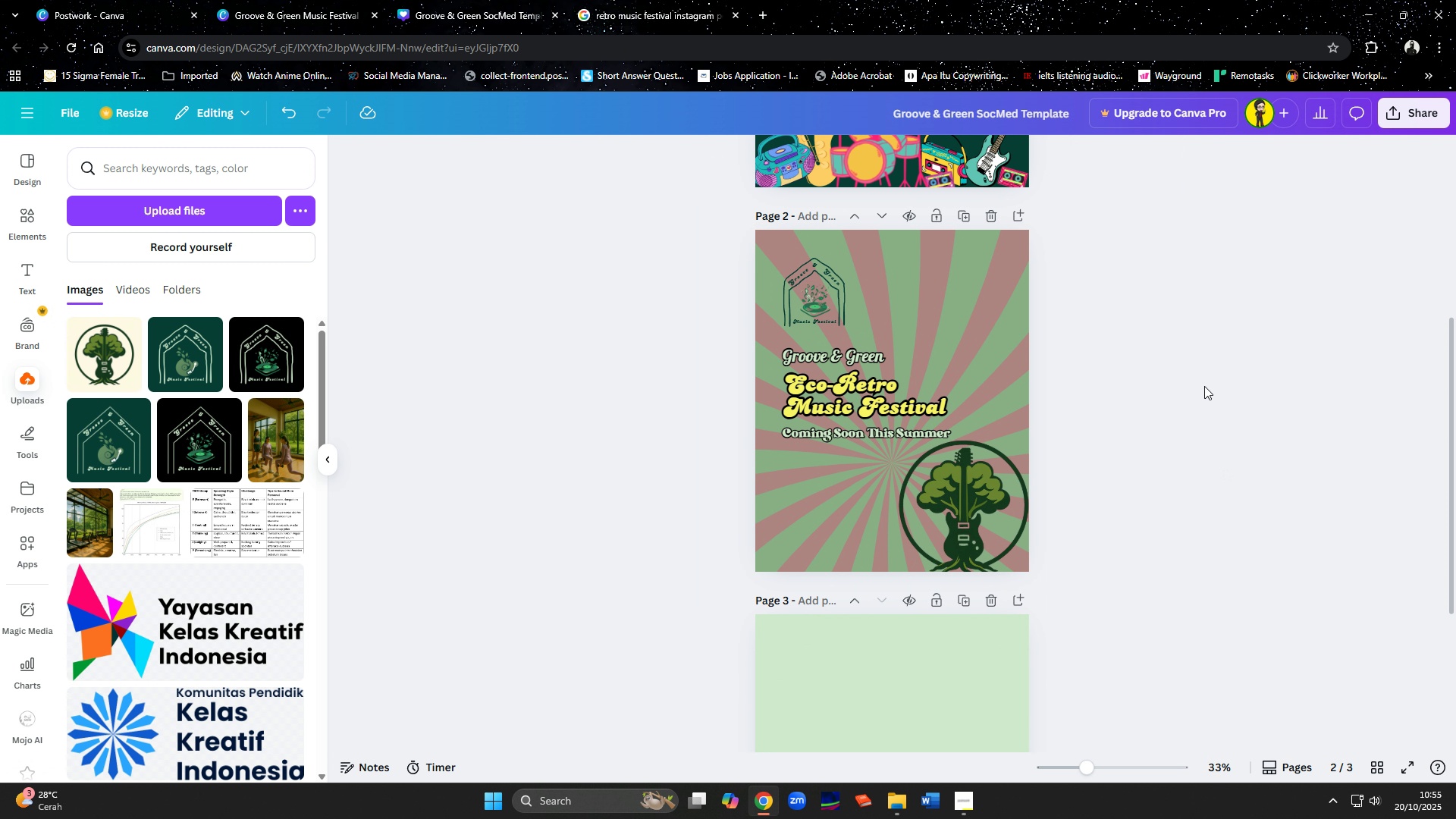 
wait(7.56)
 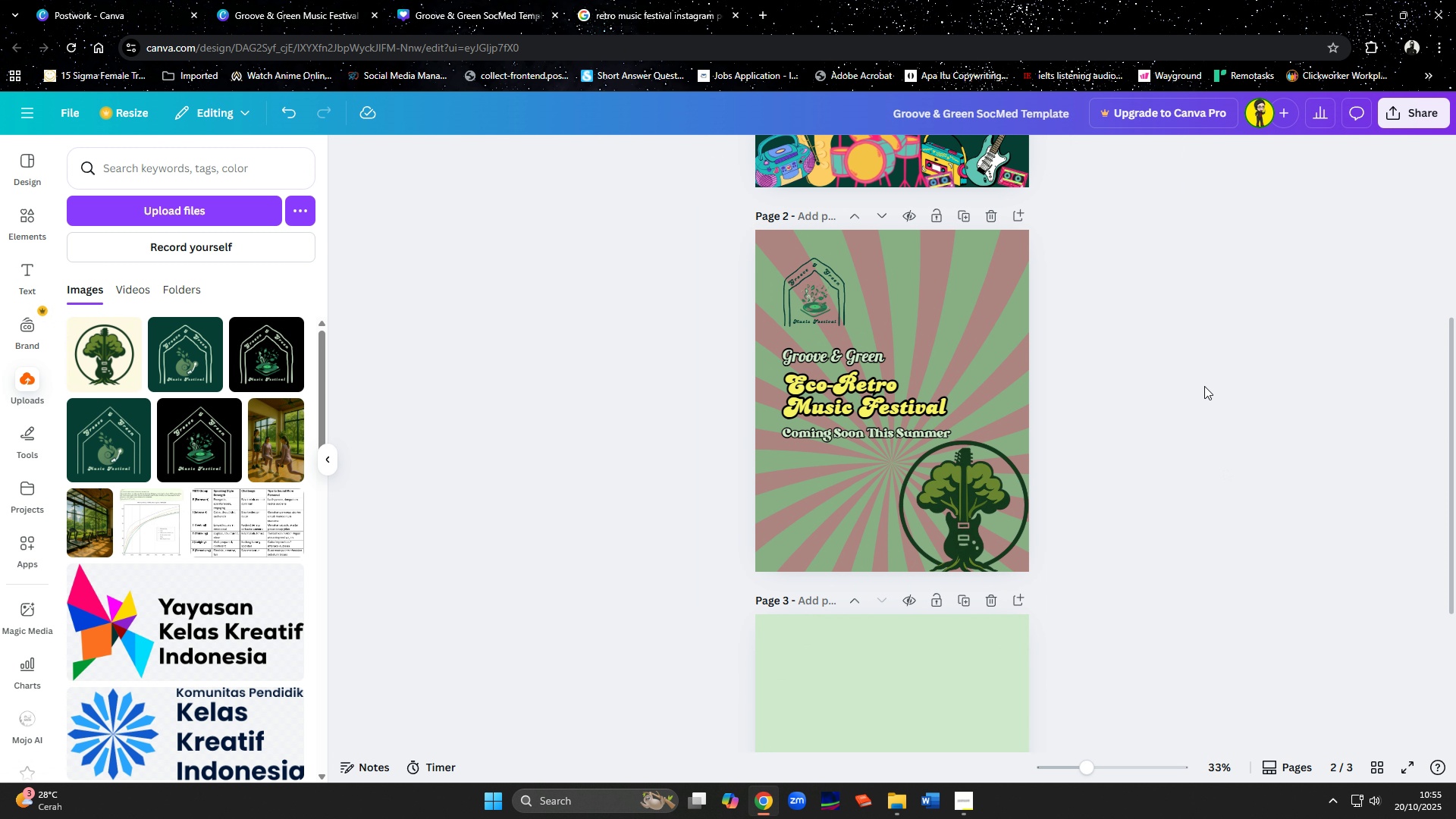 
scroll: coordinate [1225, 374], scroll_direction: up, amount: 2.0
 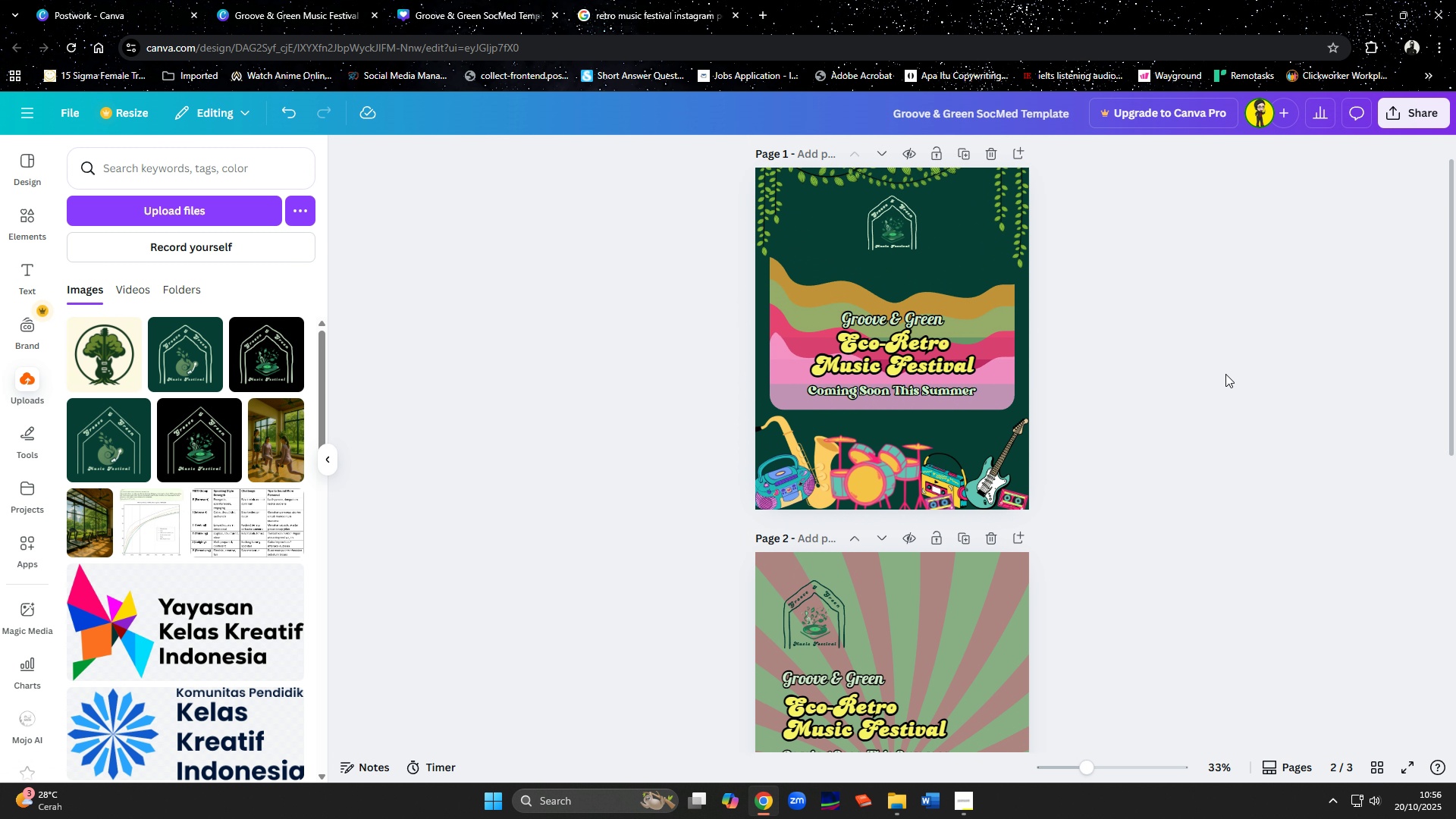 
scroll: coordinate [1225, 374], scroll_direction: down, amount: 4.0